 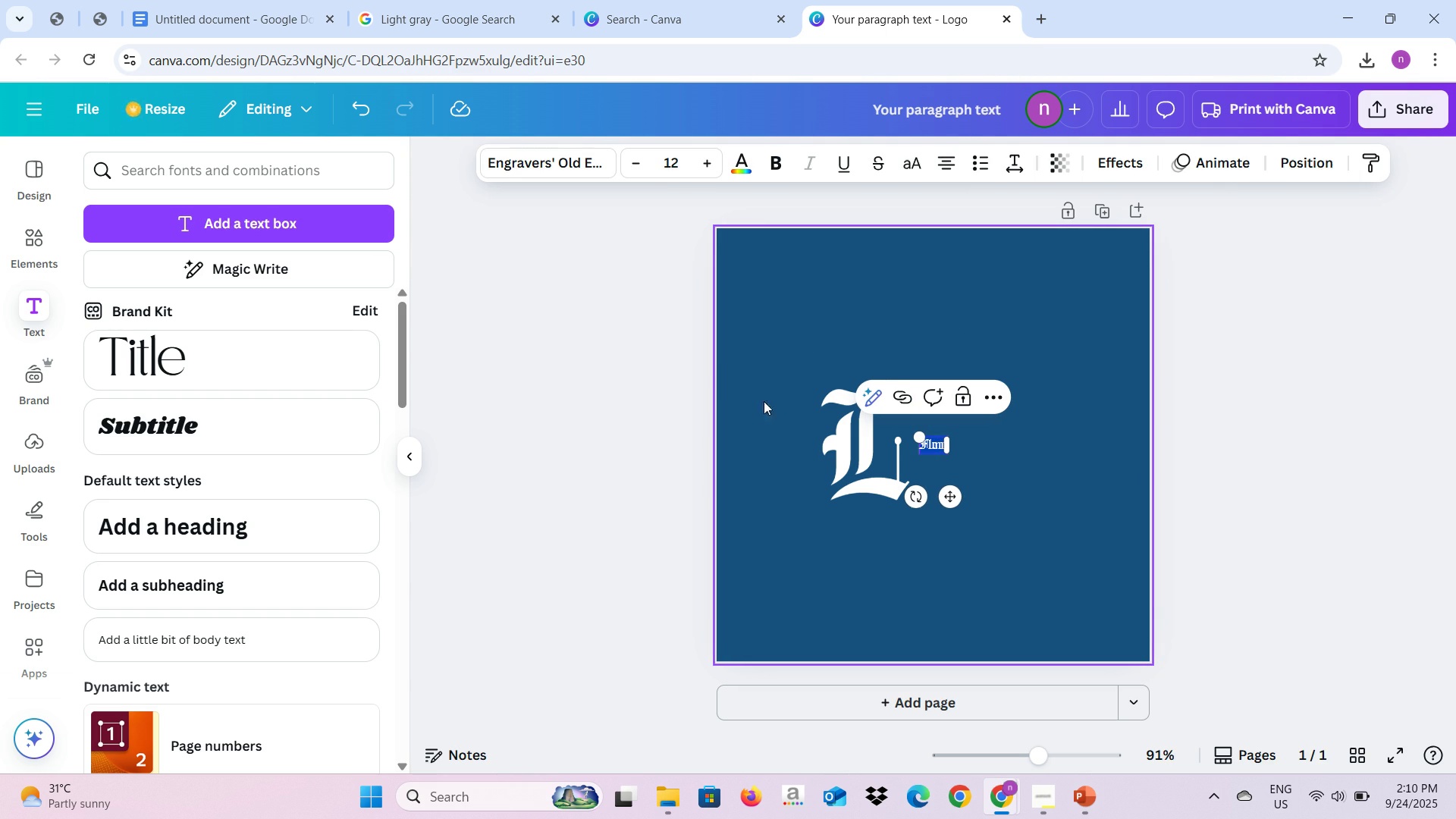 
left_click([538, 151])
 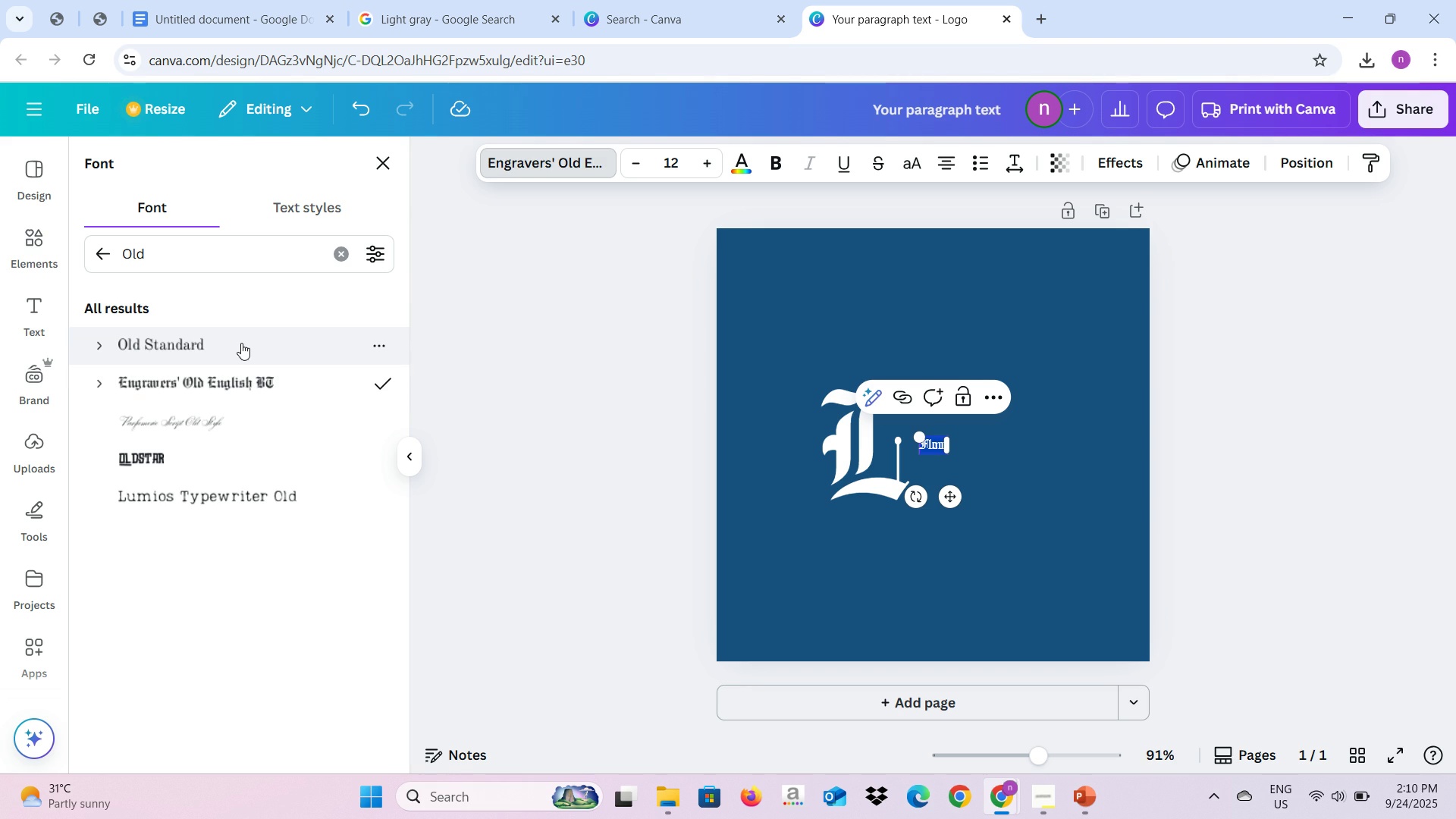 
left_click([241, 343])
 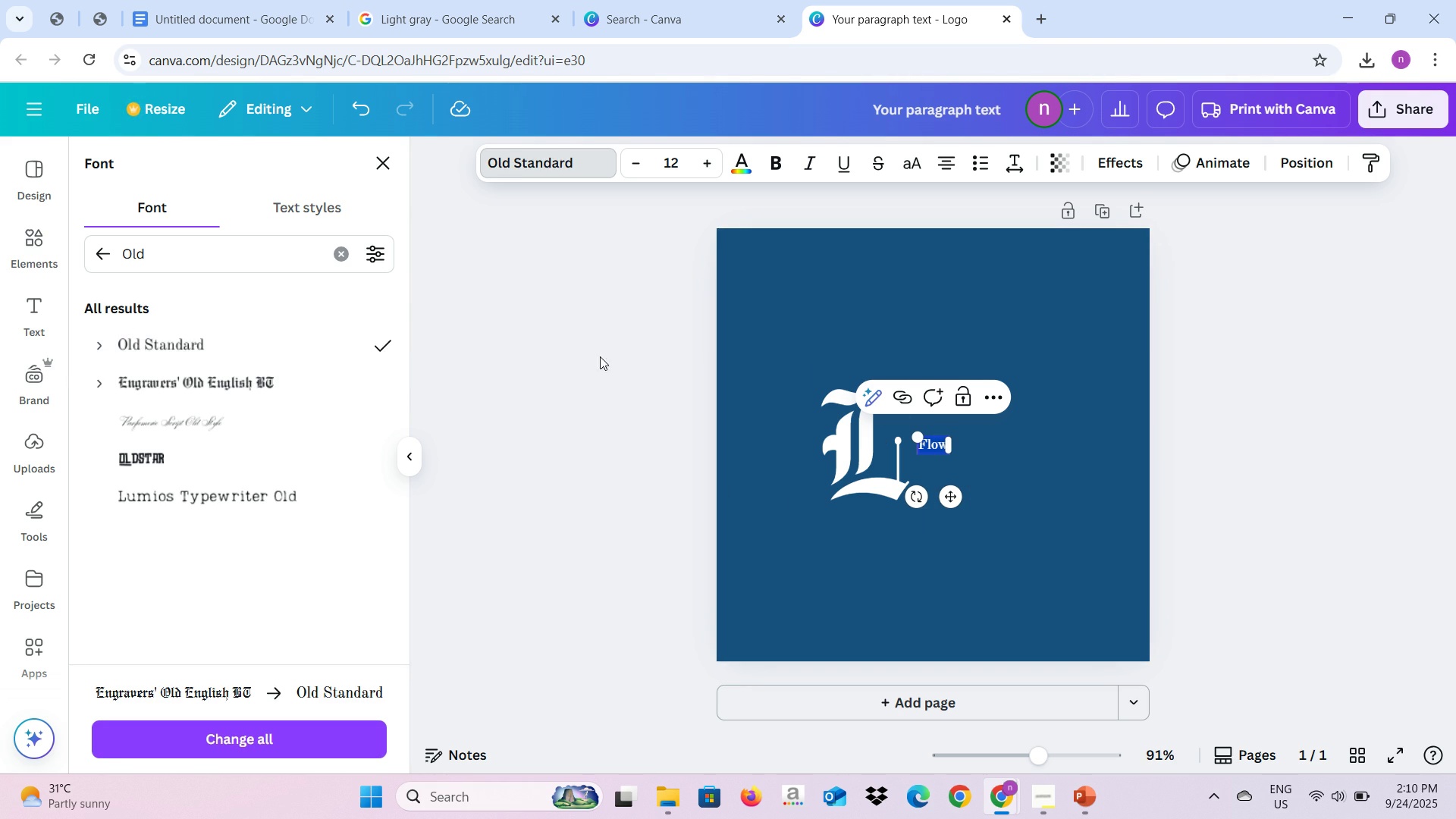 
left_click([274, 503])
 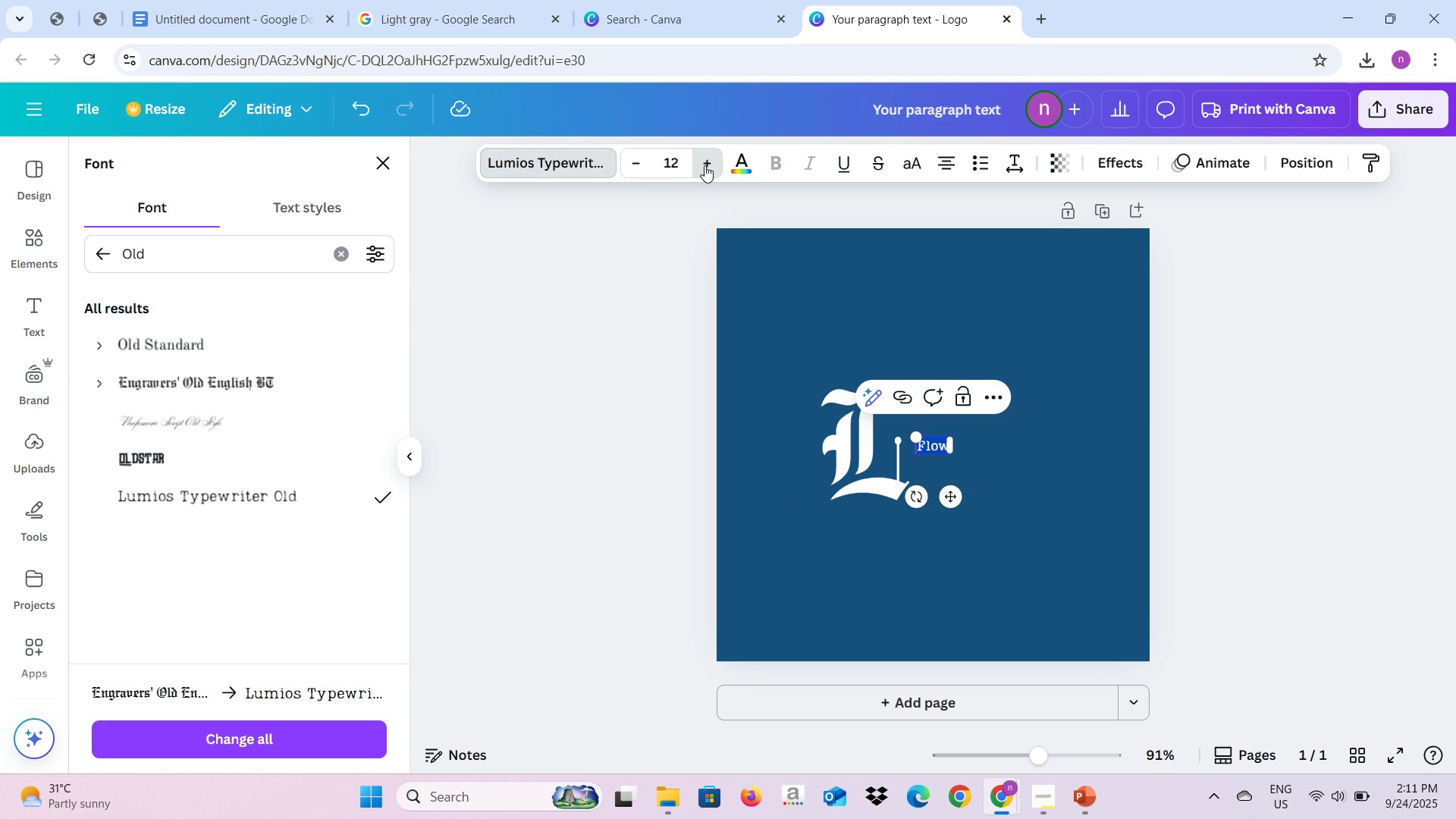 
left_click([704, 165])
 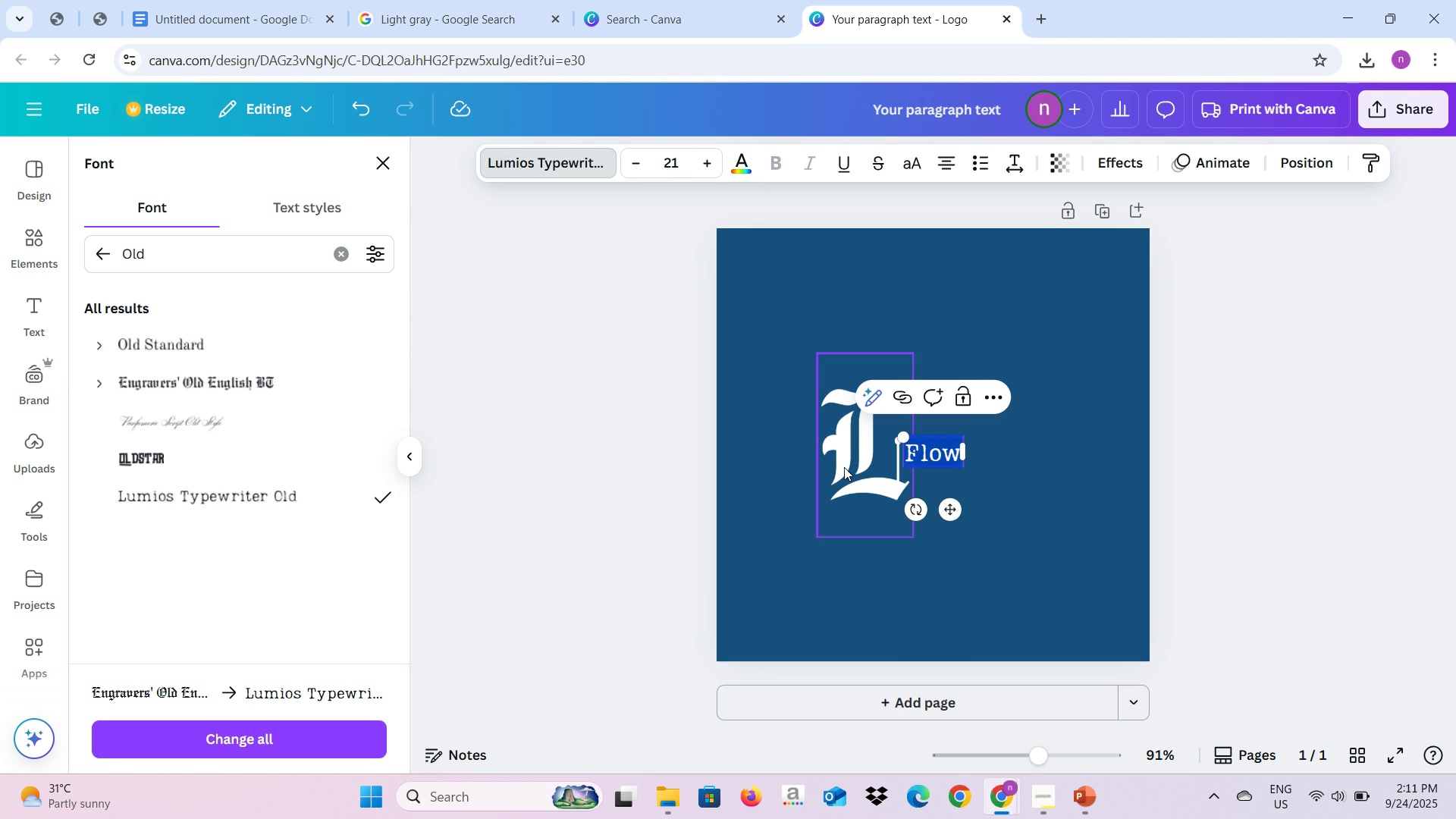 
left_click([844, 467])